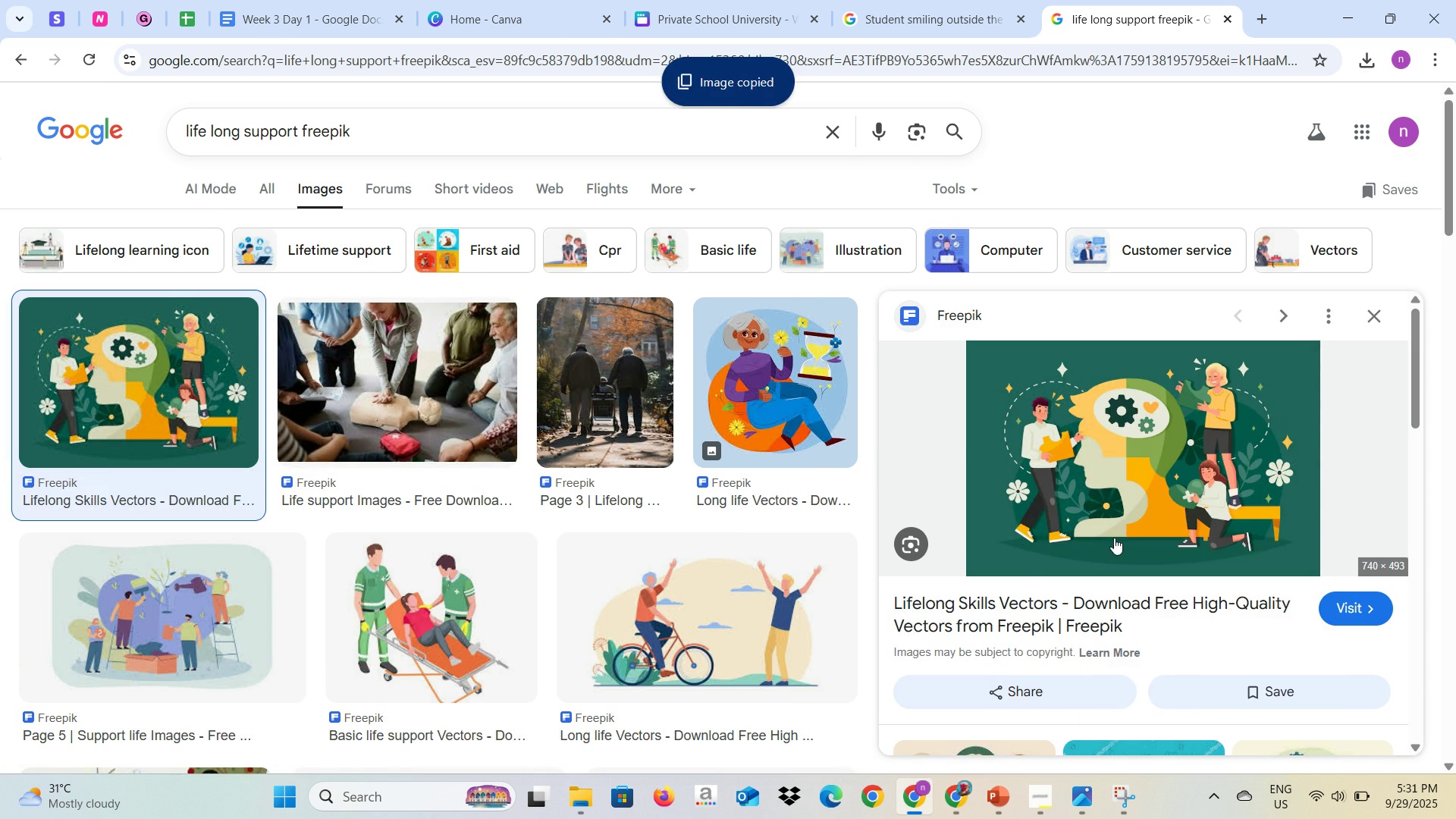 
key(Alt+AltLeft)
 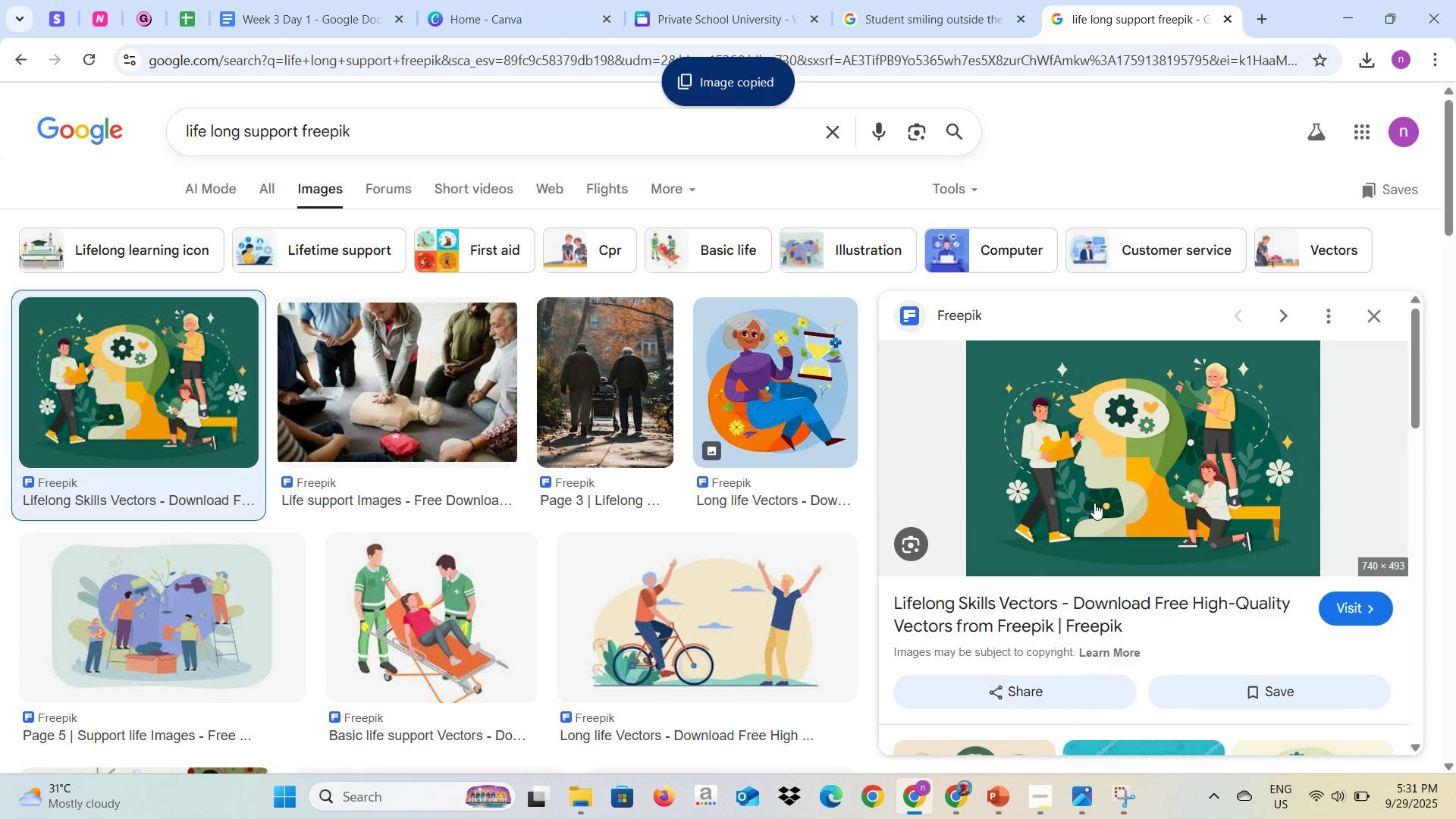 
key(Alt+Tab)
 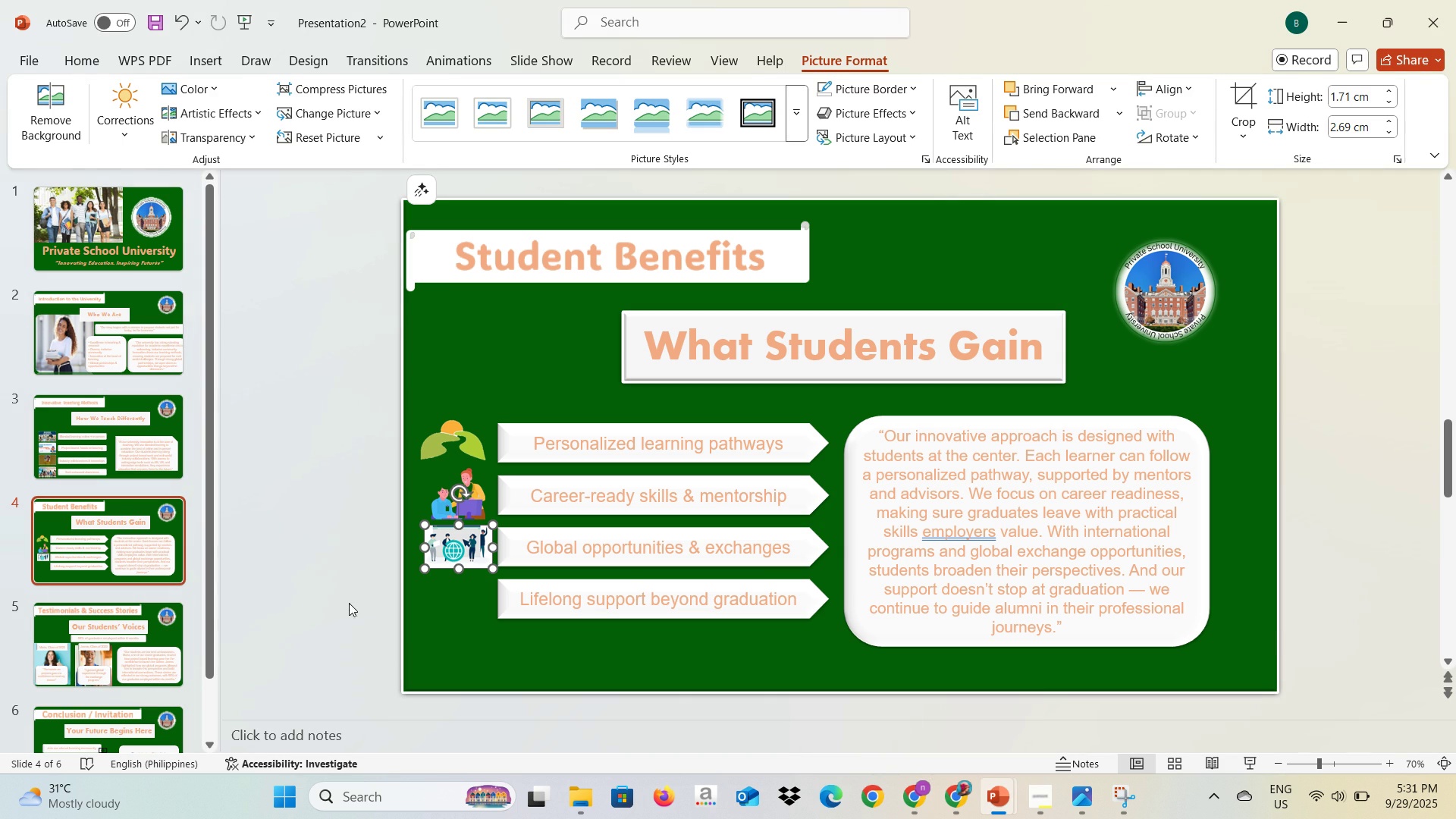 
left_click([346, 601])
 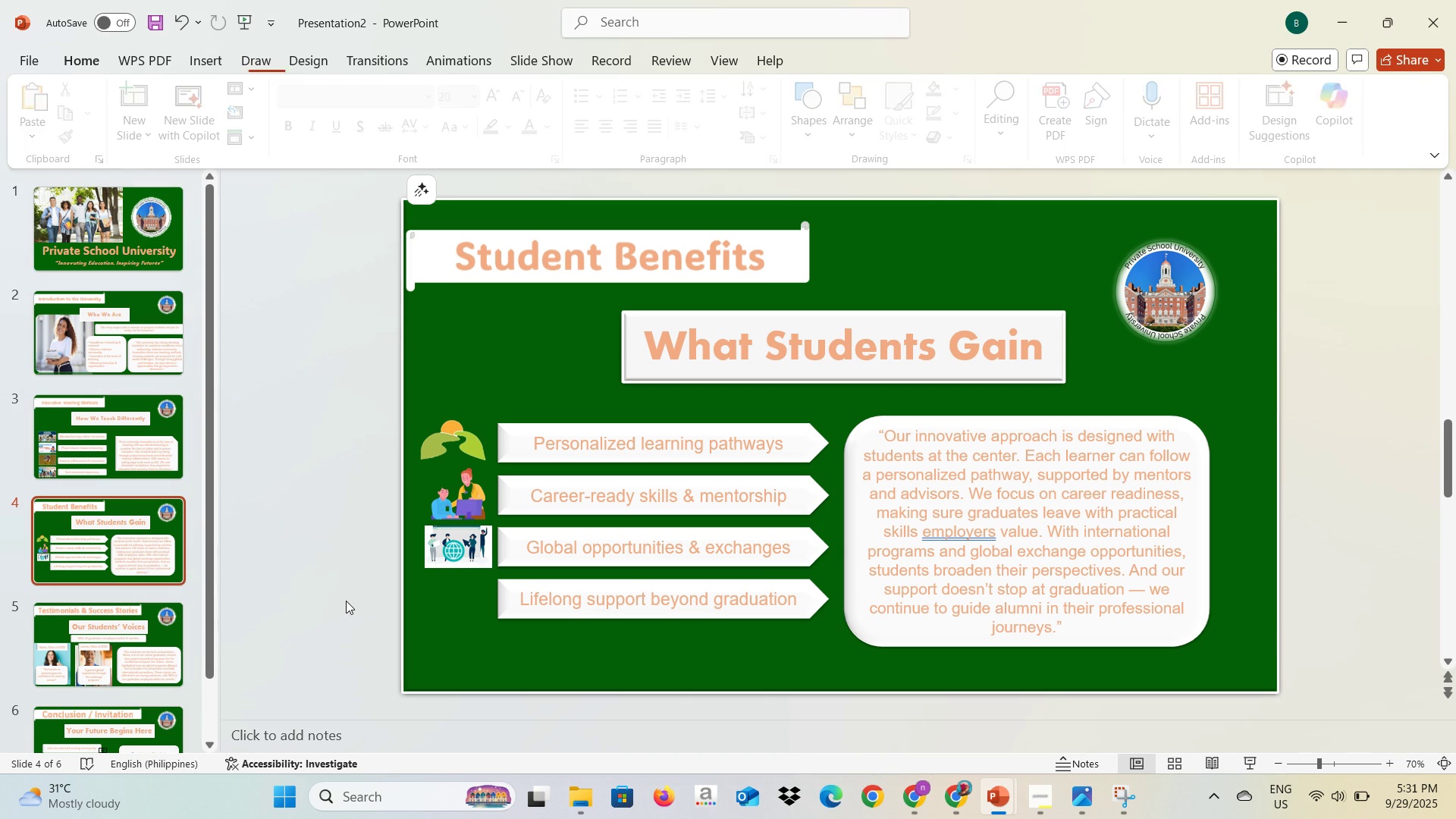 
key(Control+V)
 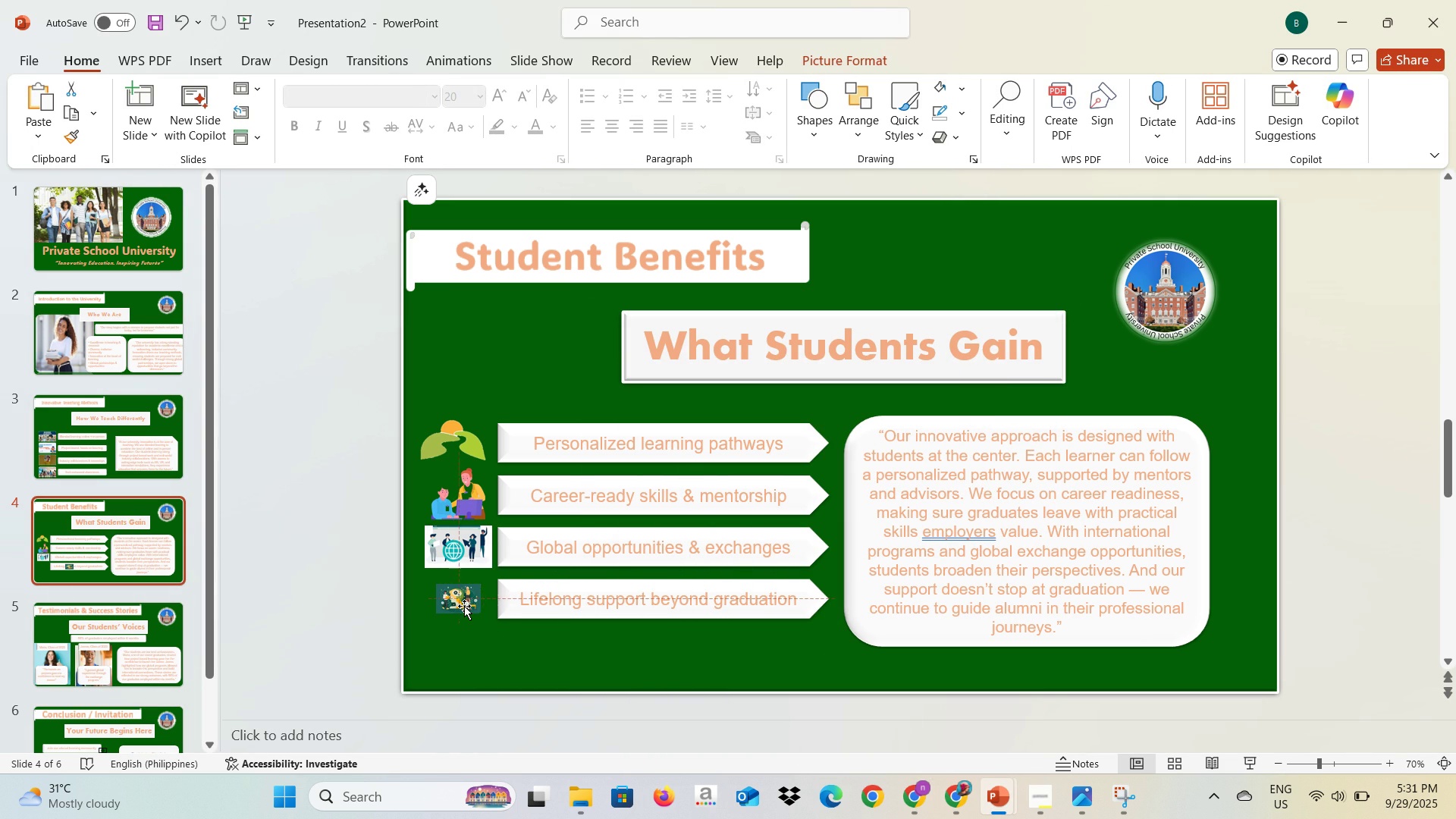 
wait(12.6)
 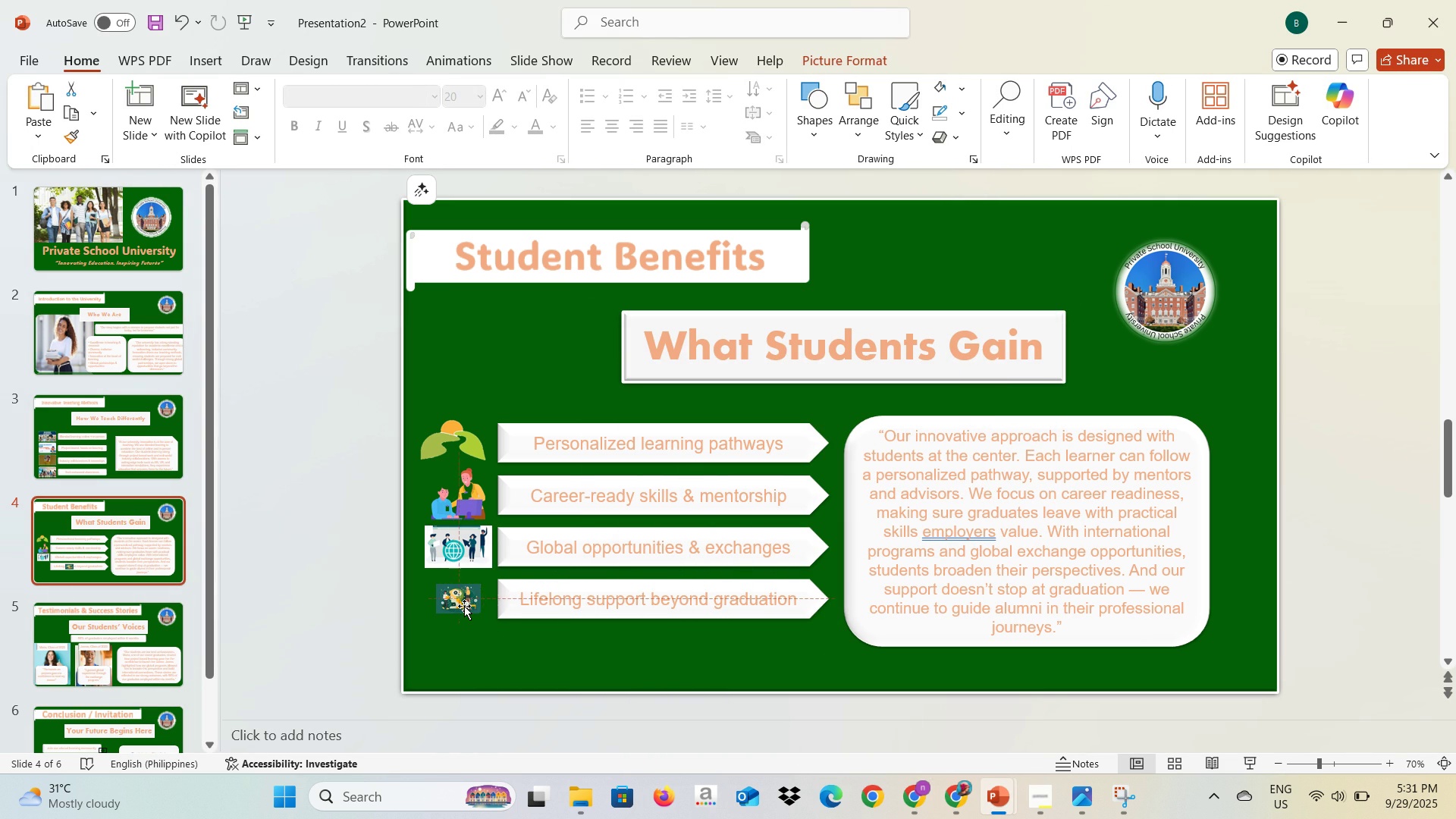 
left_click([576, 645])
 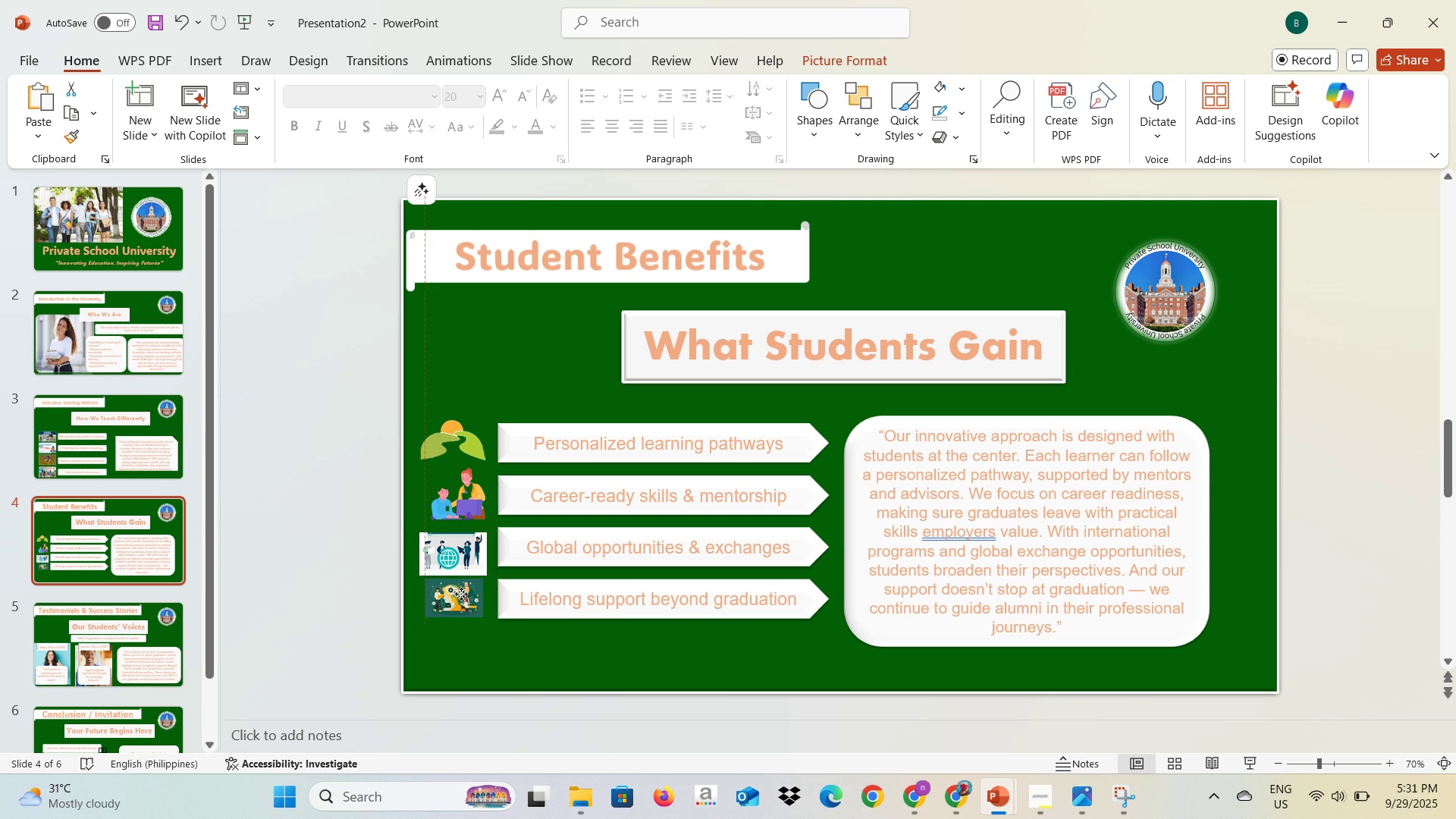 
wait(6.51)
 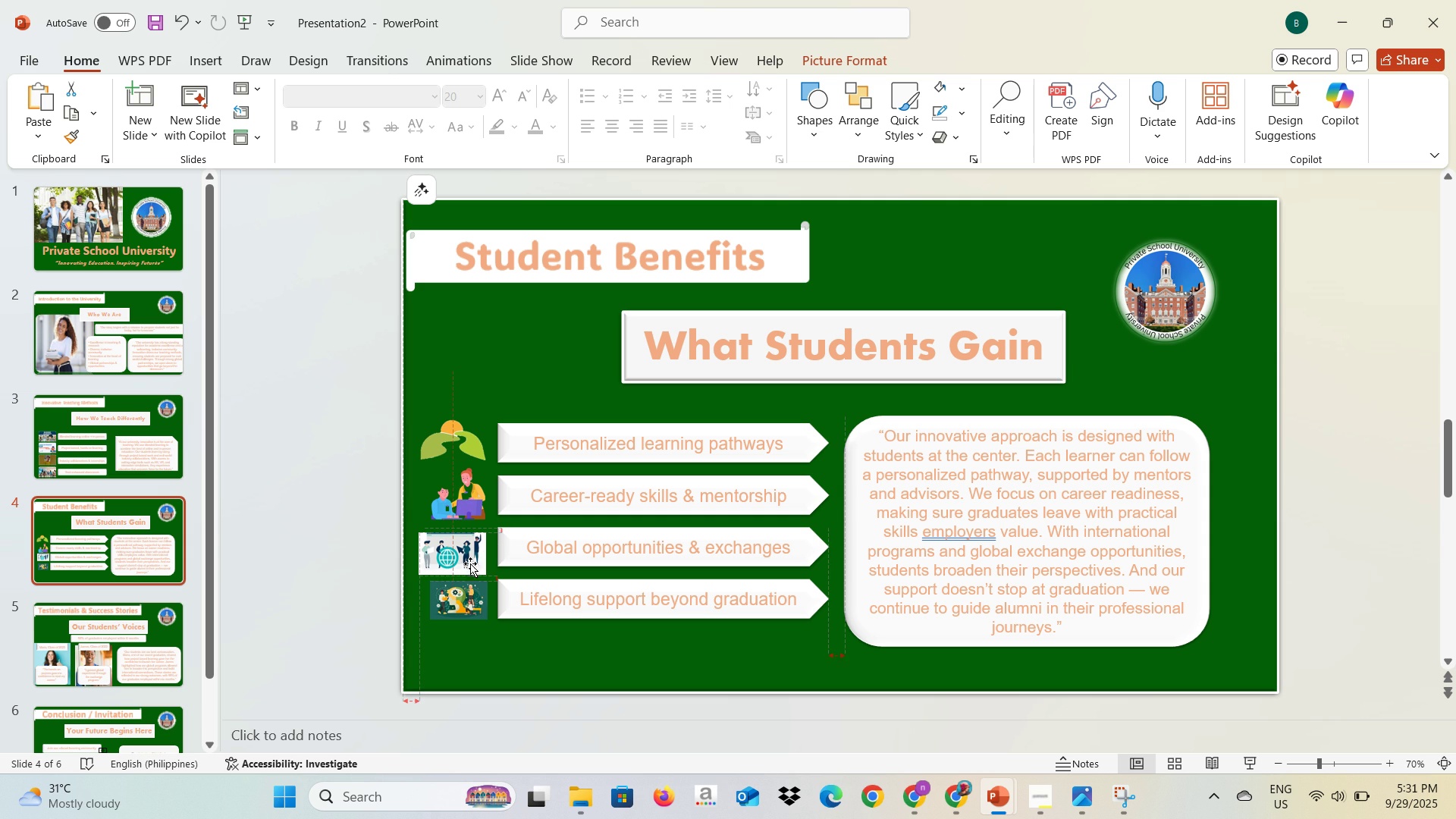 
left_click([517, 635])
 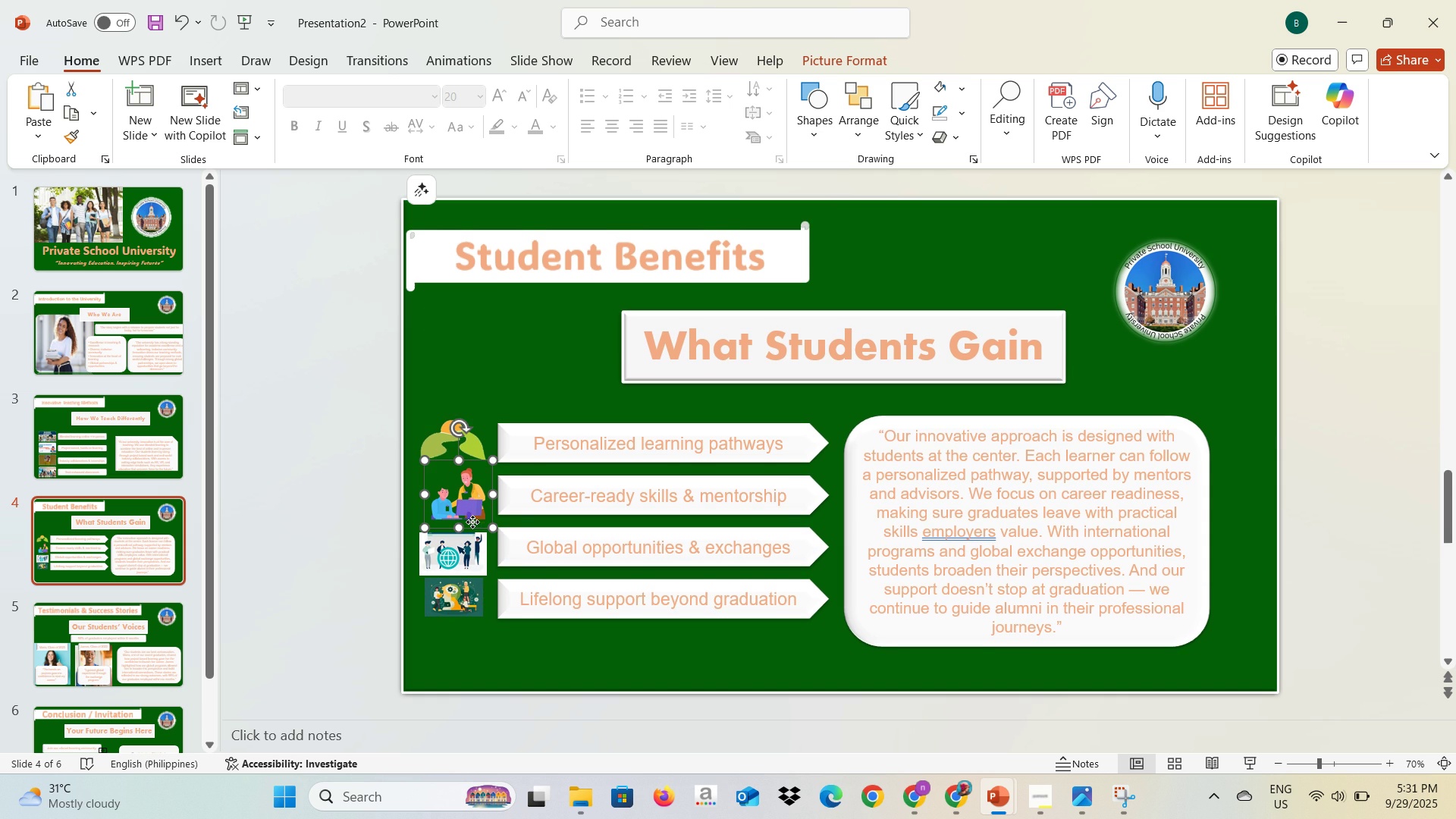 
left_click([472, 522])
 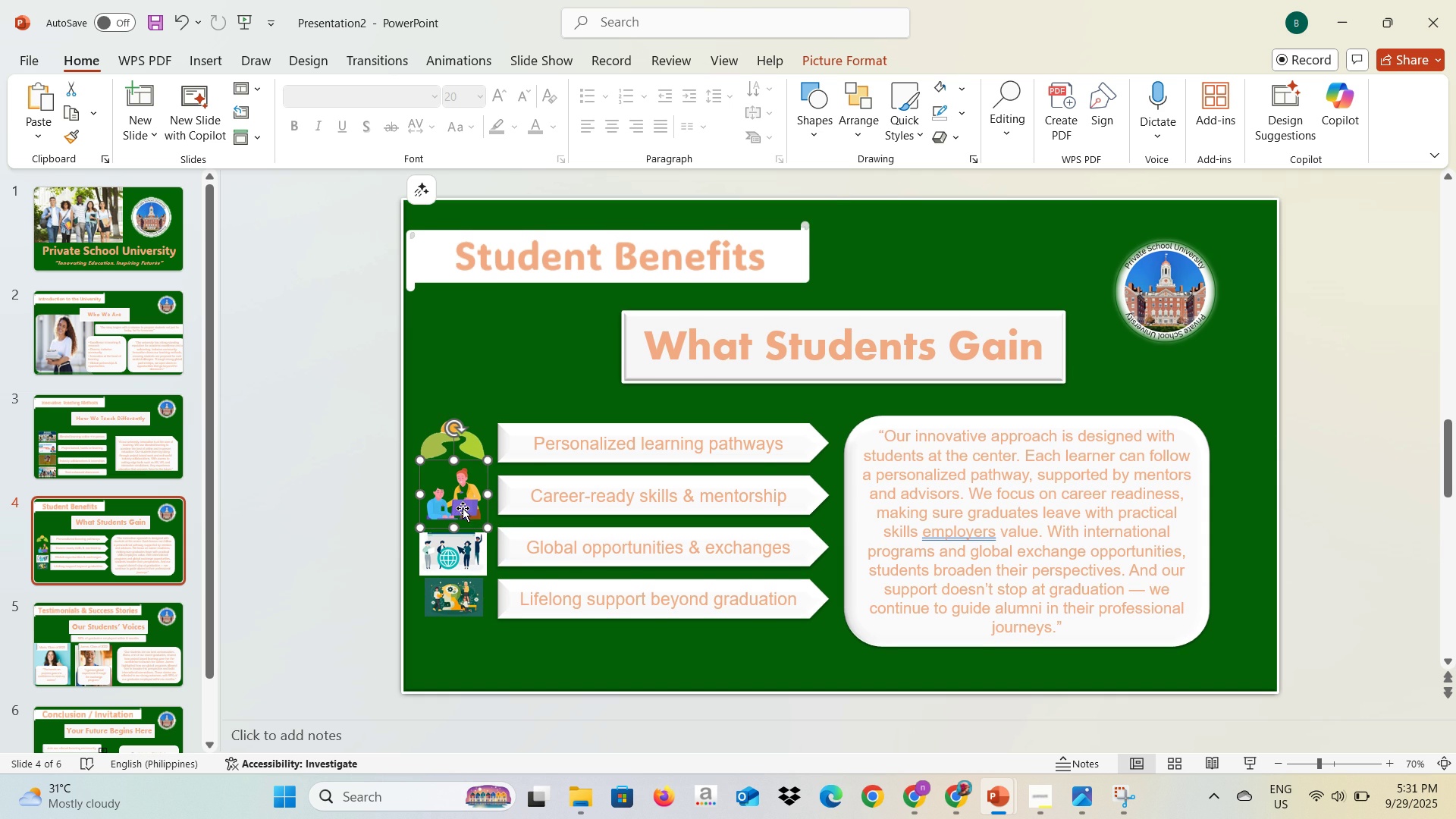 
left_click([524, 374])
 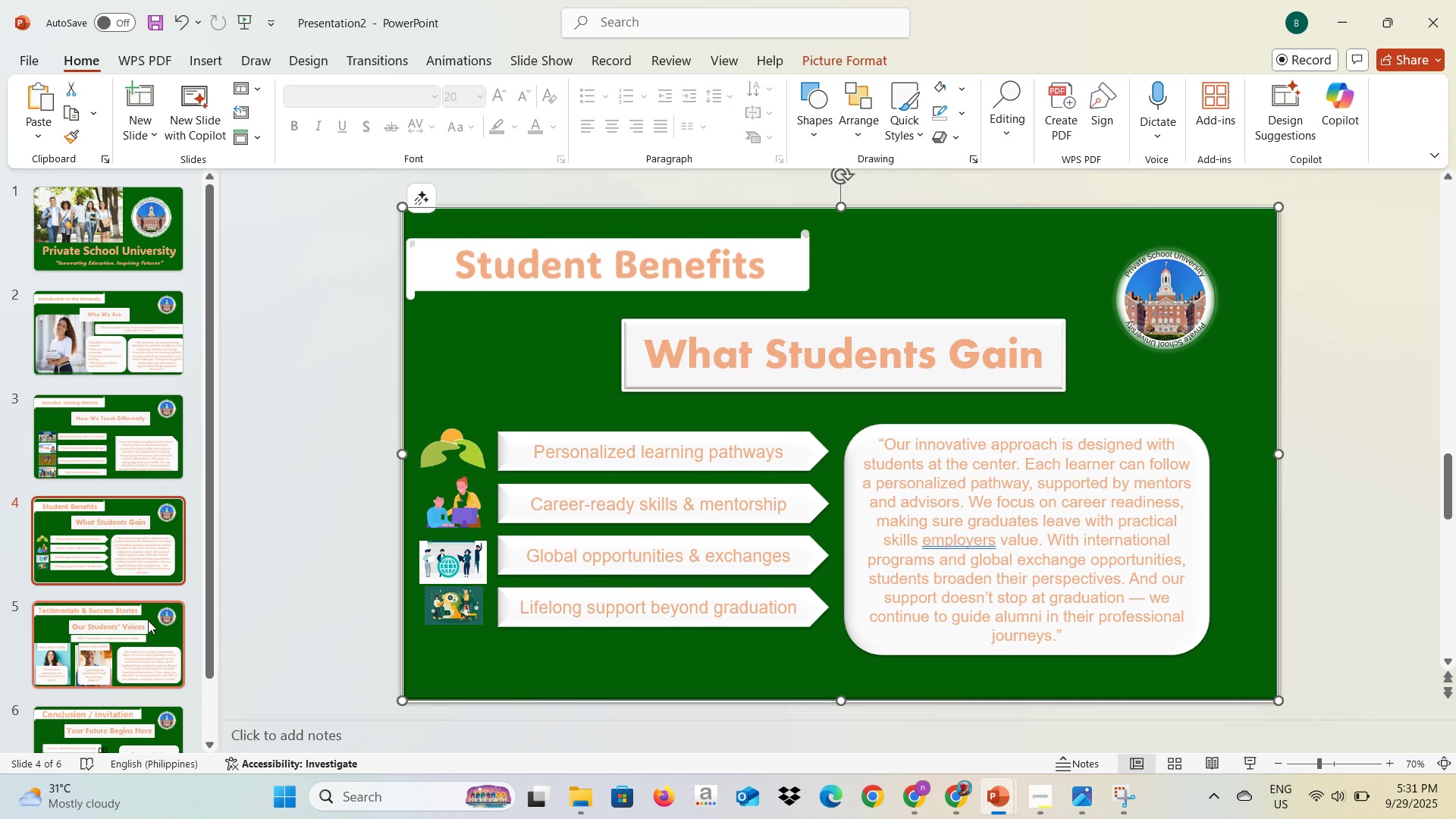 
scroll: coordinate [146, 618], scroll_direction: down, amount: 2.0
 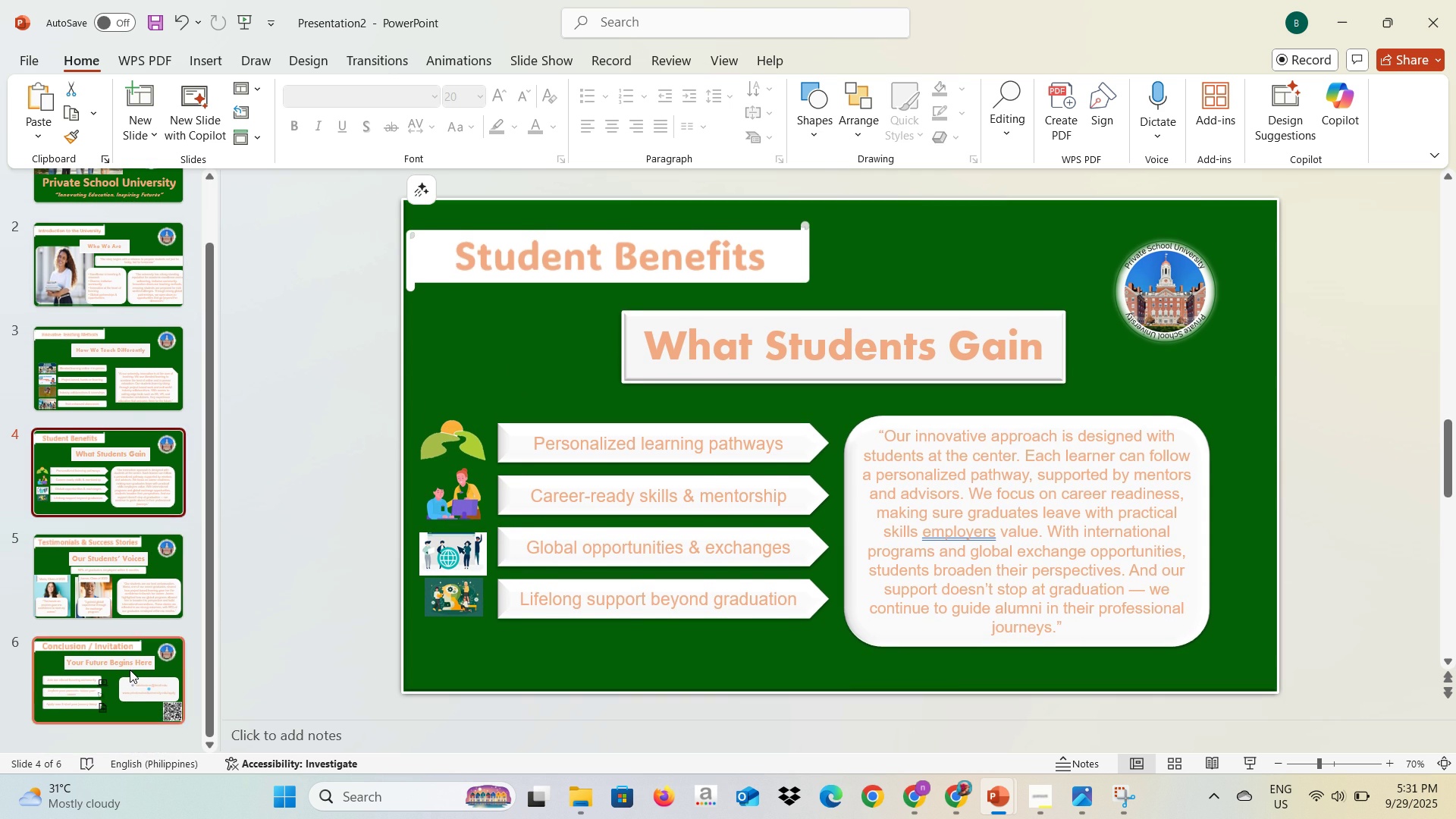 
left_click([130, 670])
 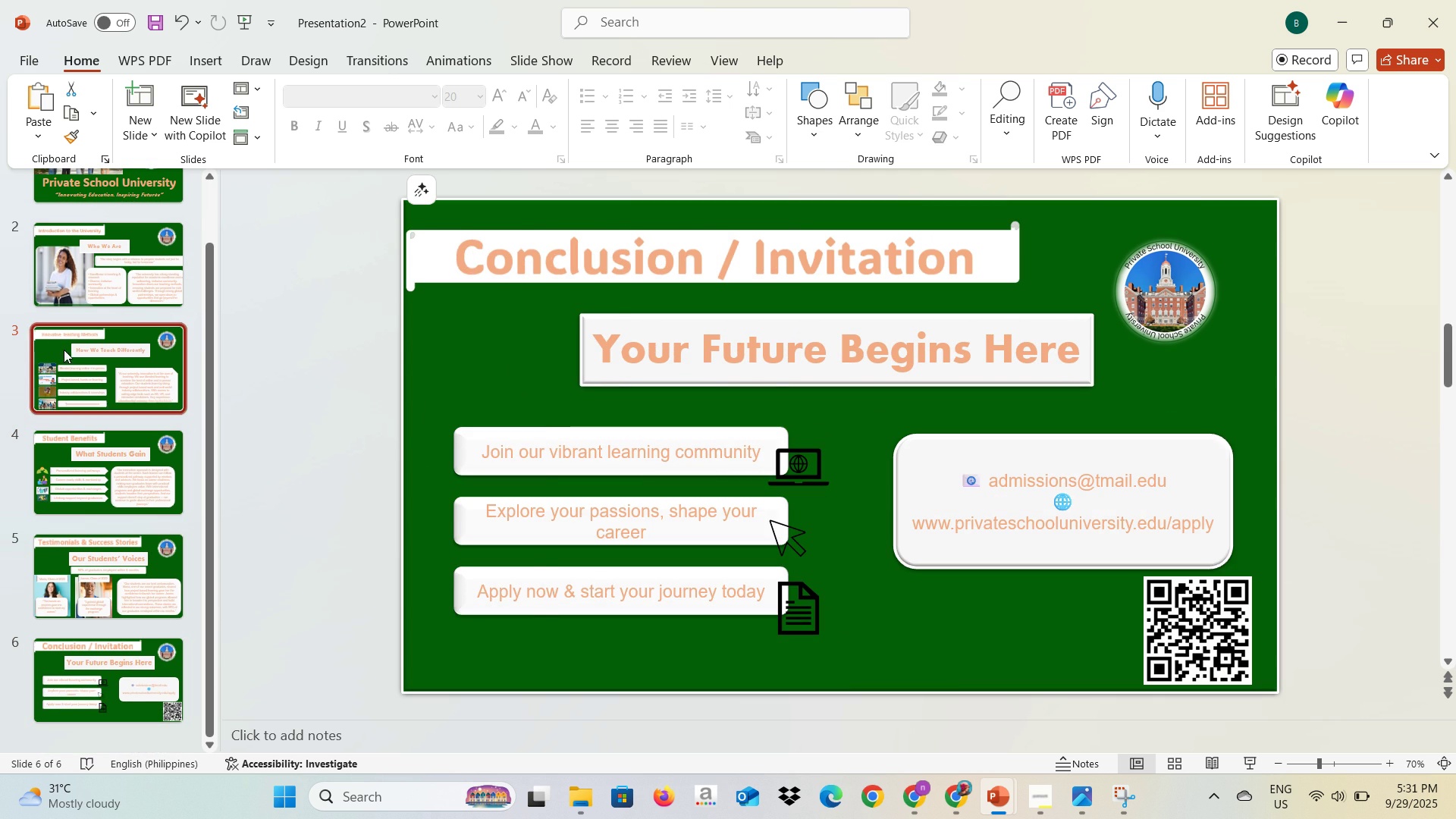 
left_click([94, 272])
 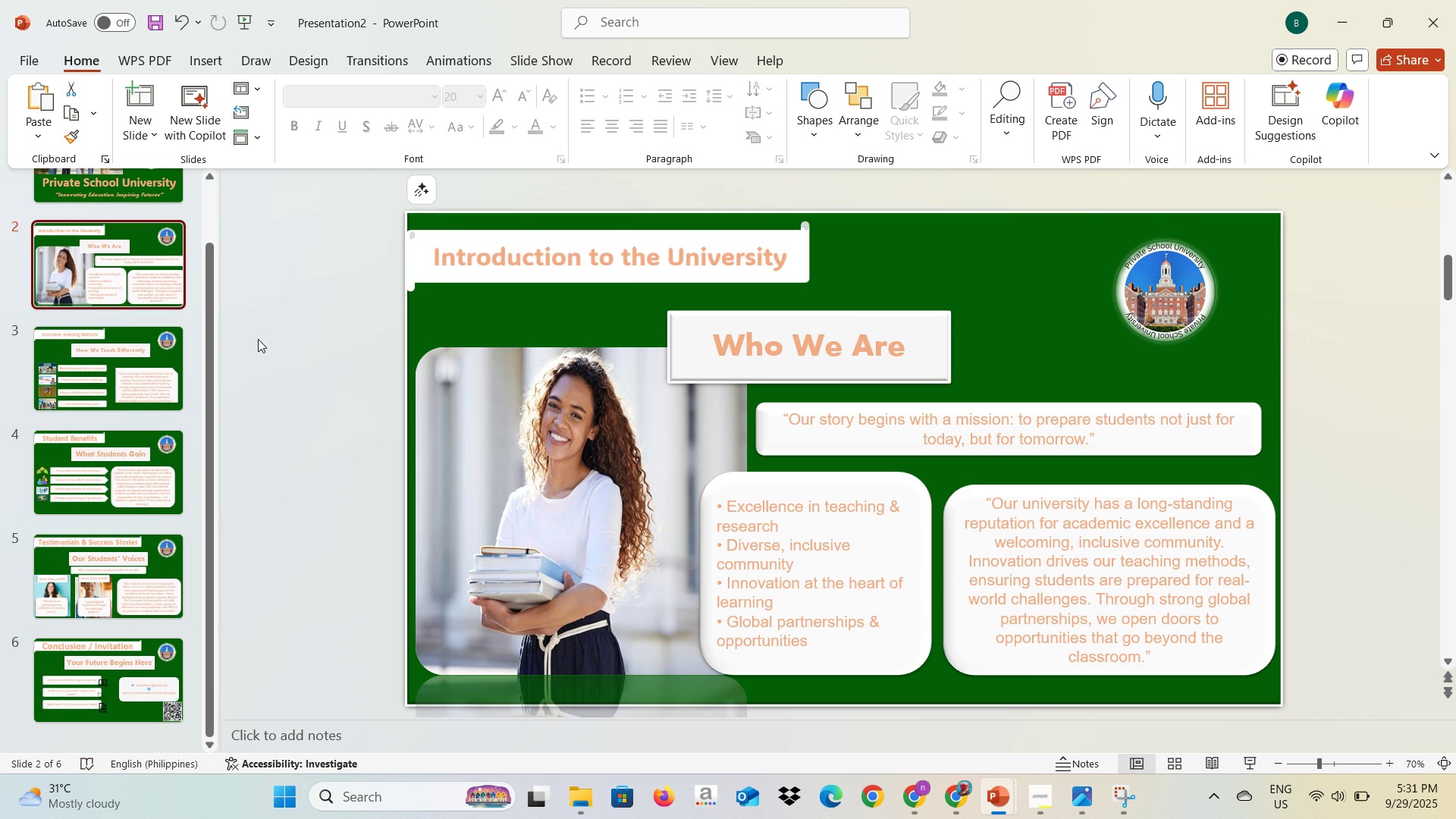 
left_click([258, 339])
 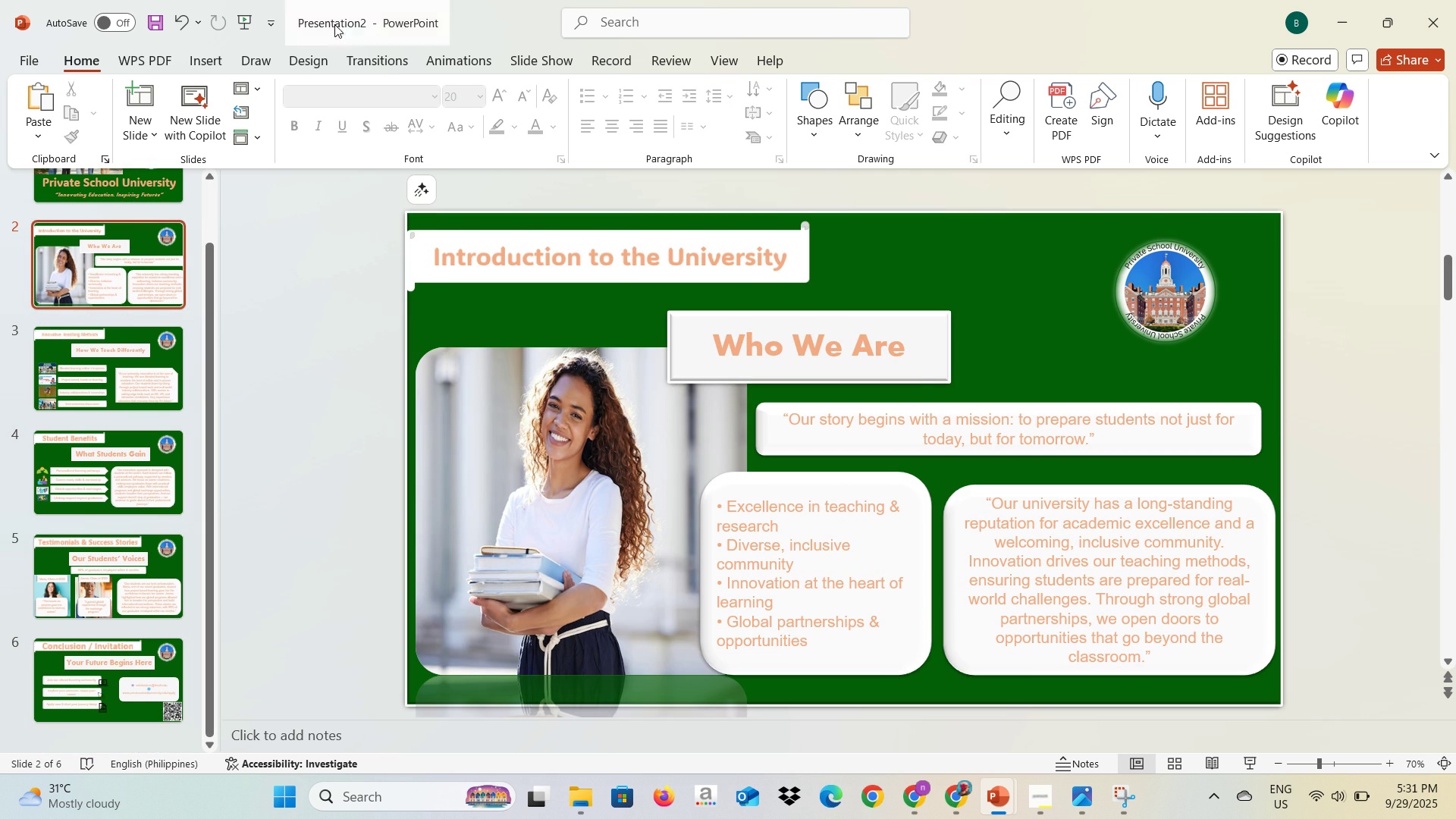 
left_click([346, 26])
 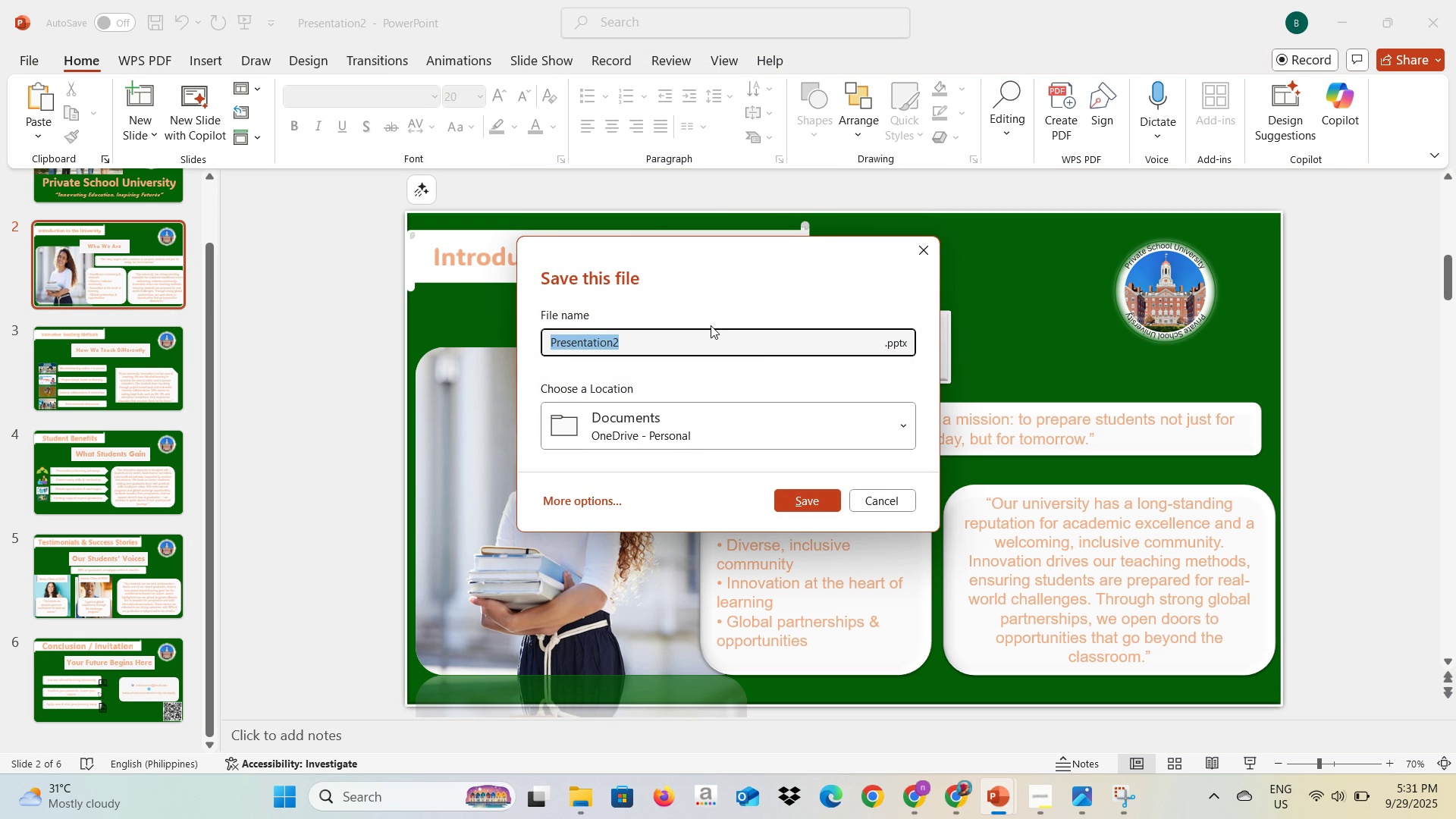 
type(Private School University)
 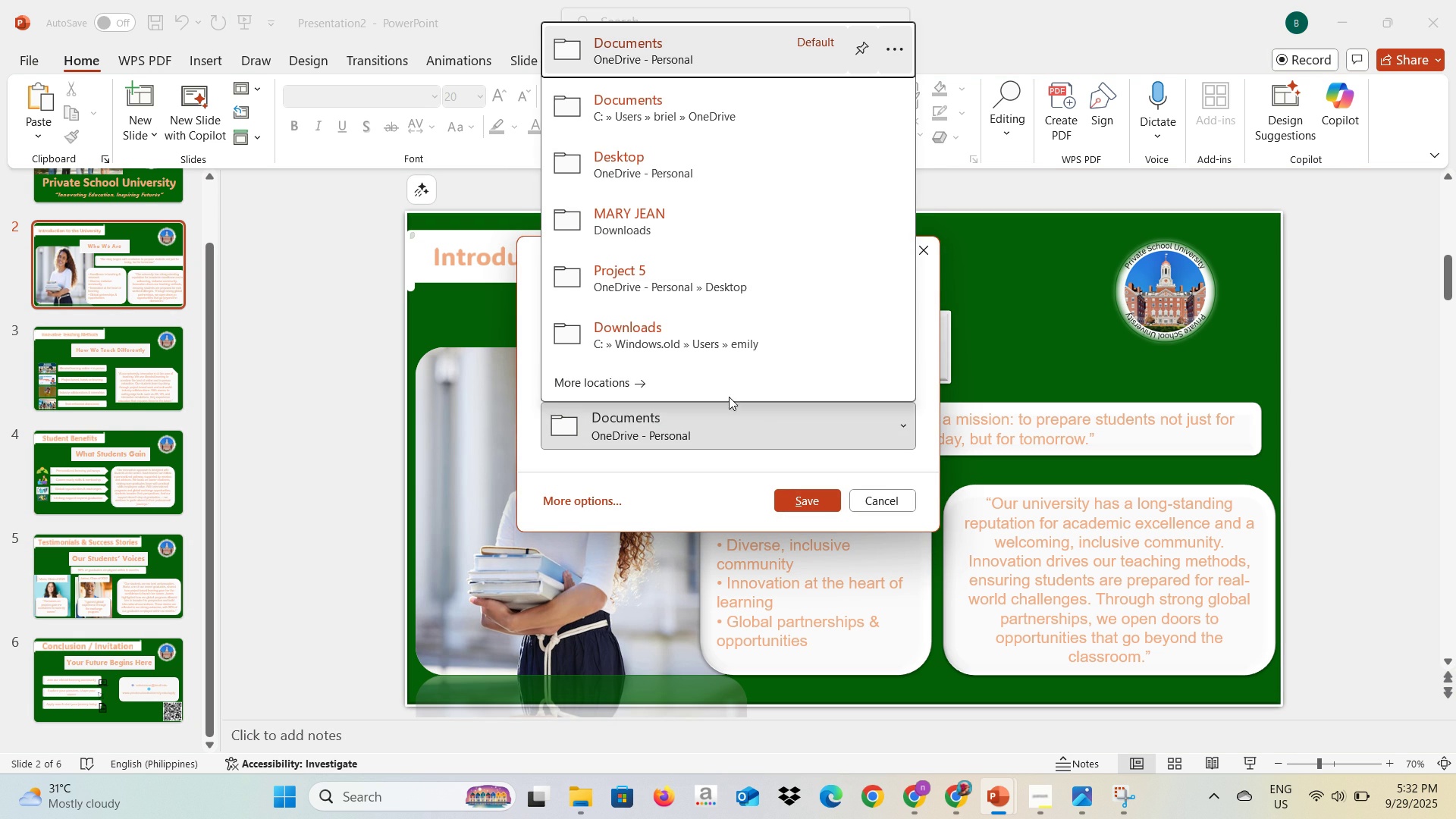 
left_click([672, 173])
 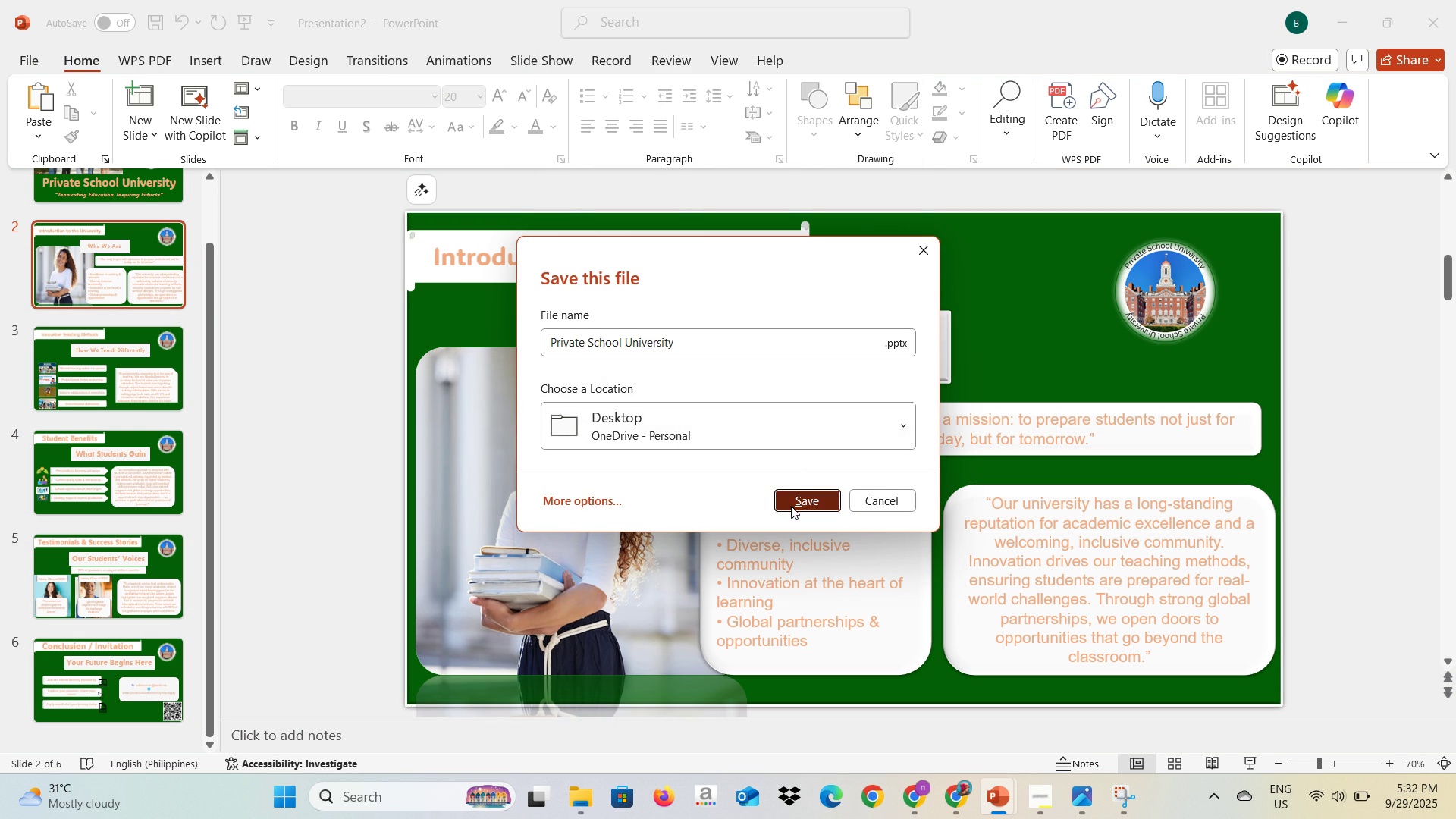 
left_click([791, 506])
 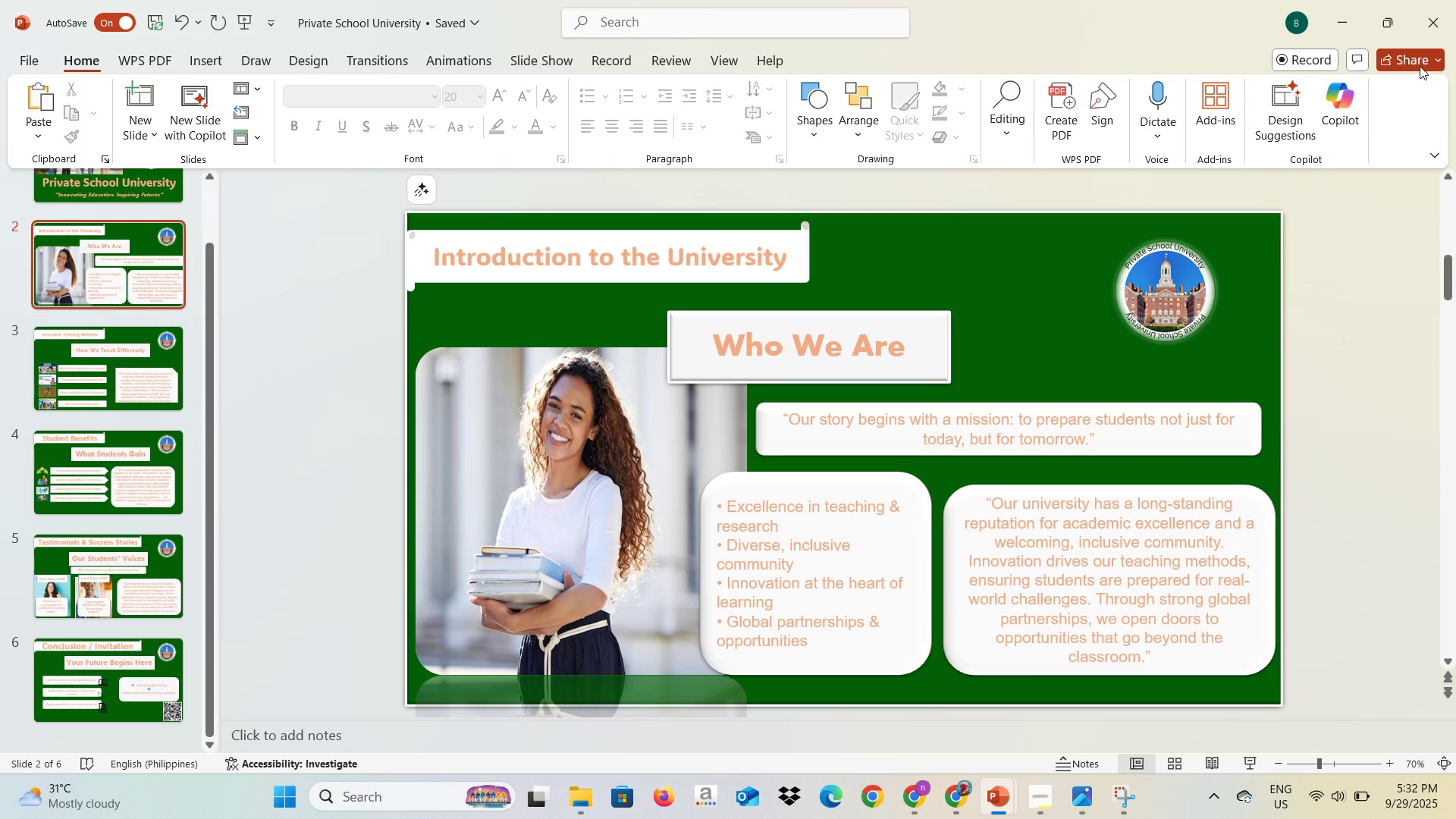 
left_click([1420, 64])
 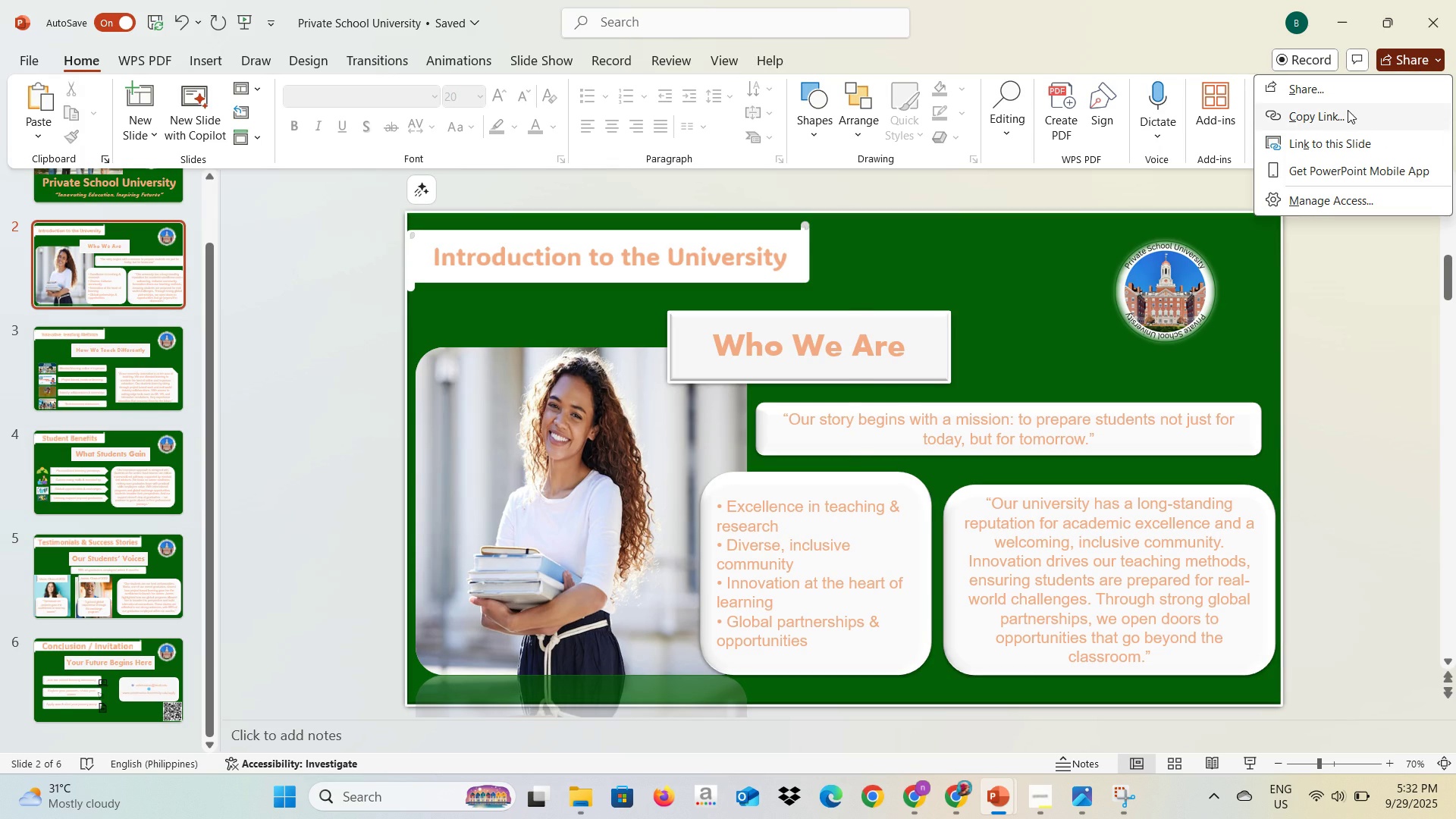 
left_click([1348, 110])